 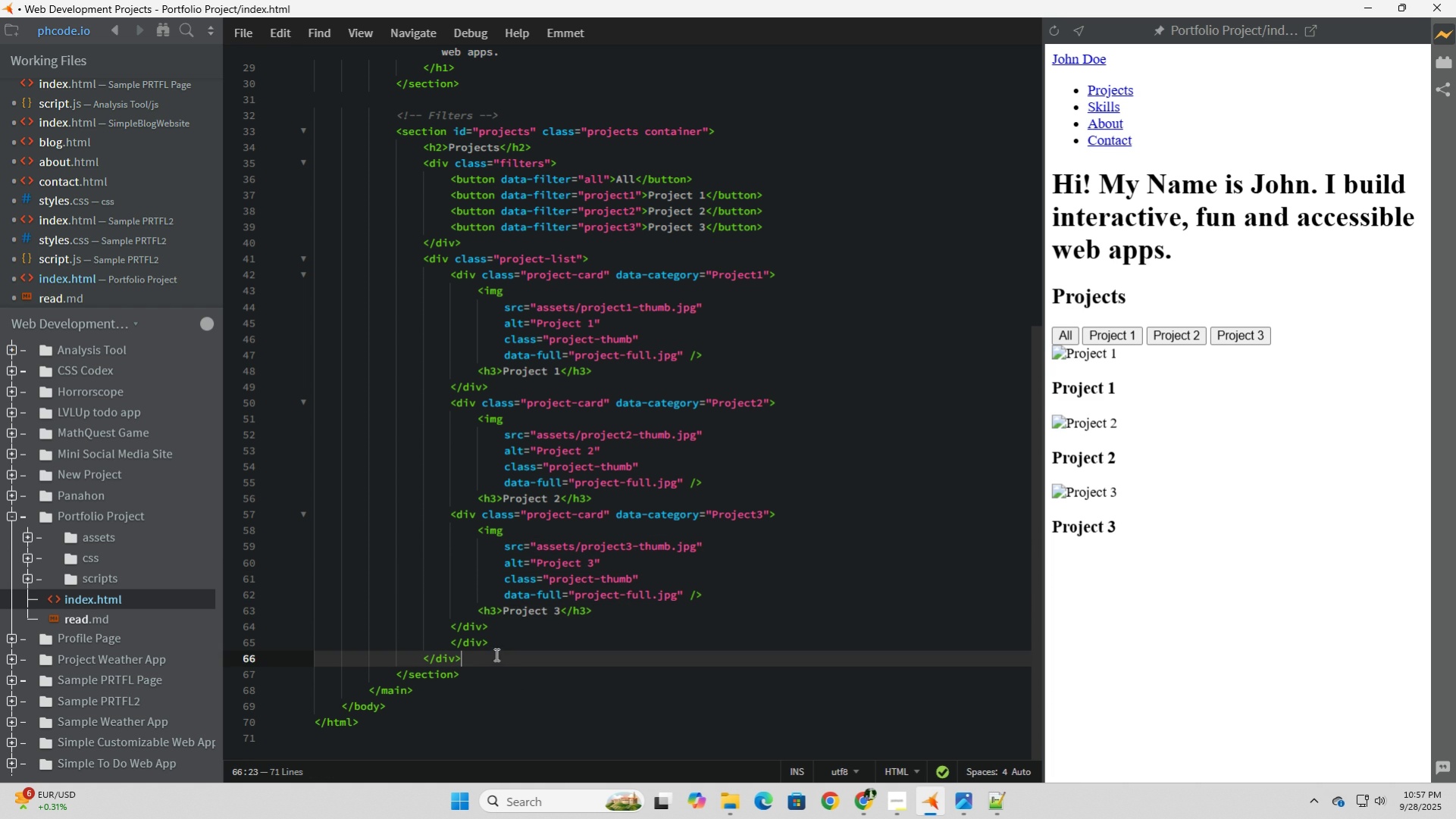 
left_click([500, 683])
 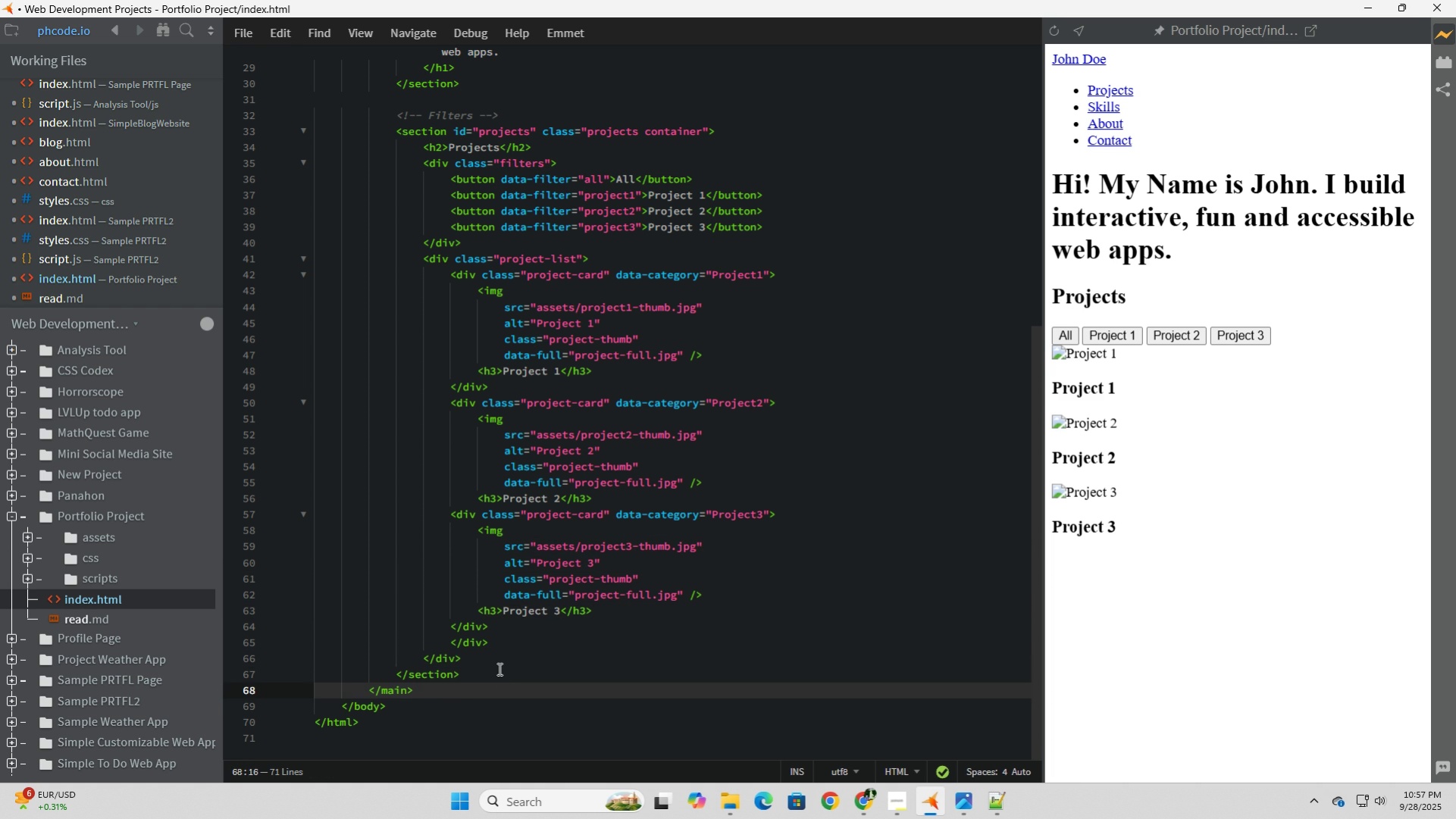 
left_click([498, 668])
 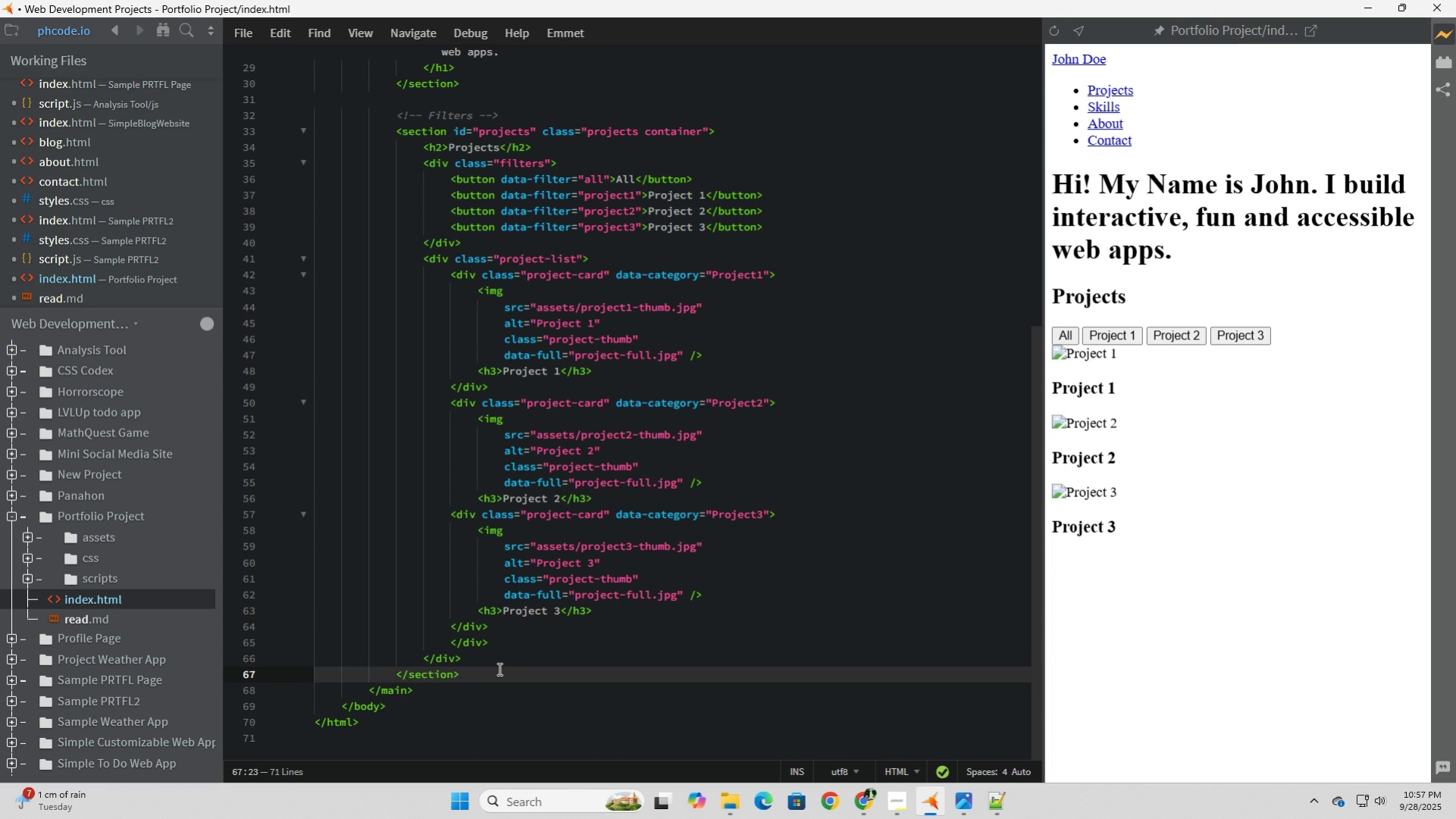 
wait(5.75)
 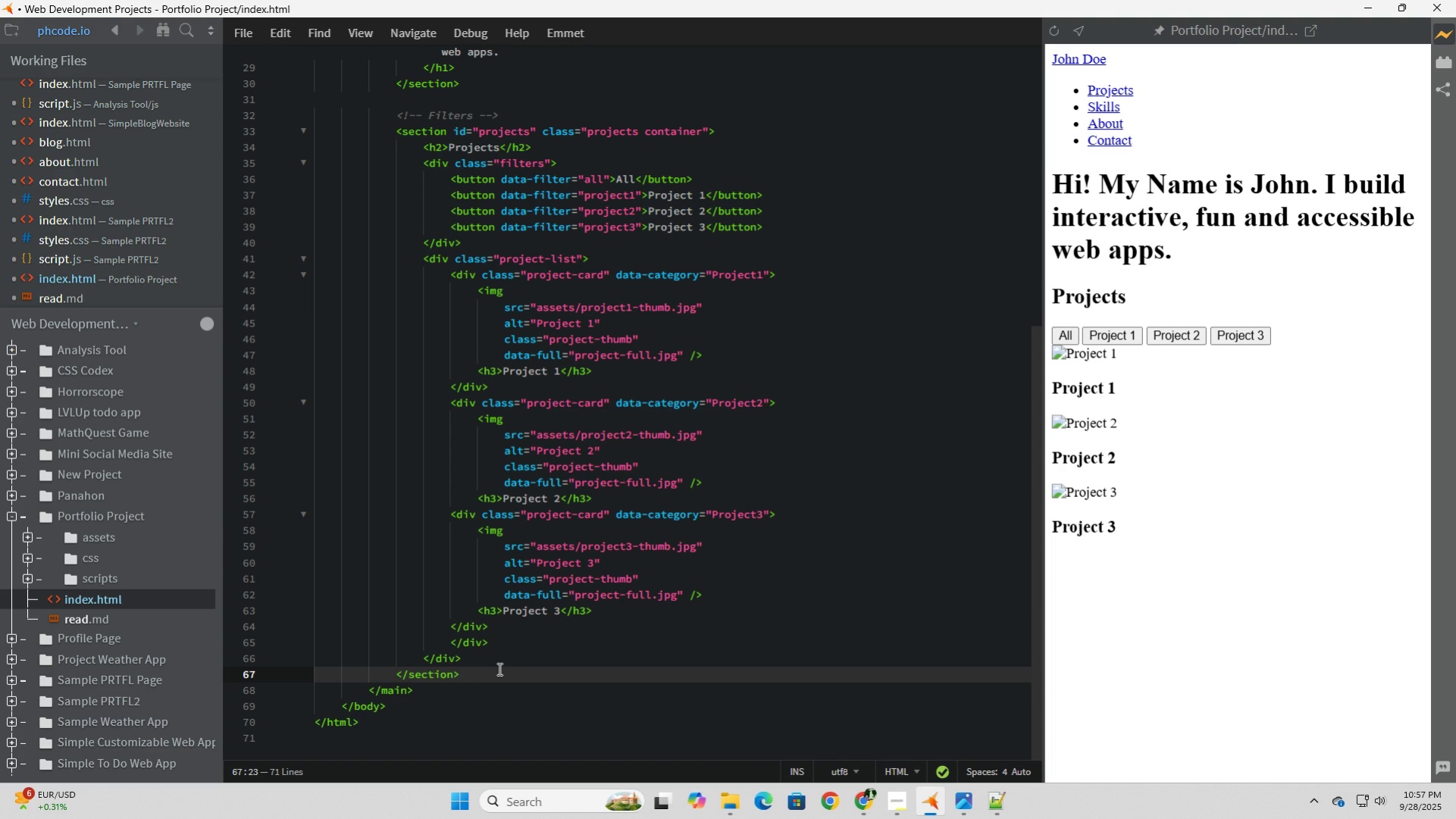 
key(Enter)
 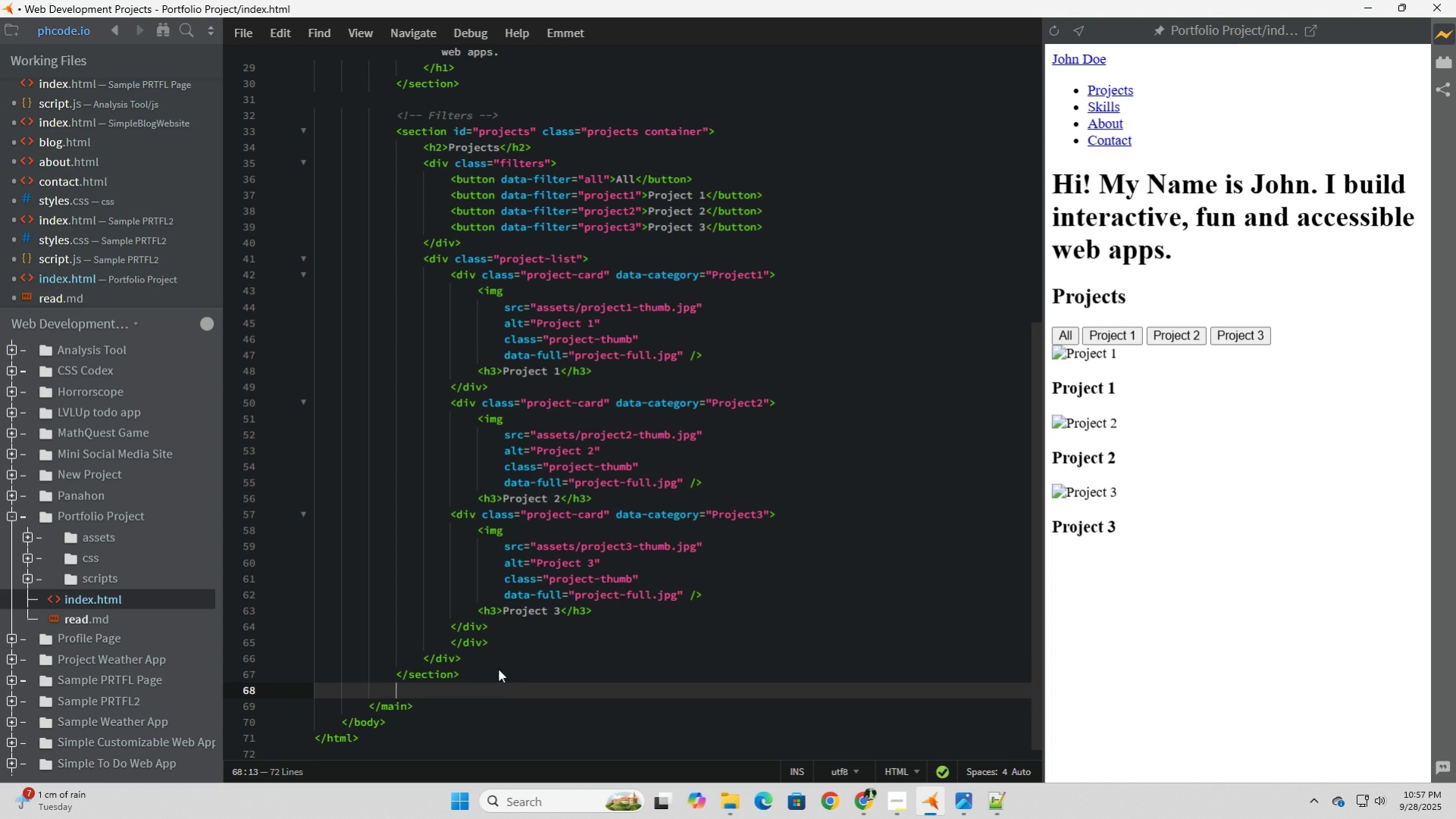 
key(Enter)
 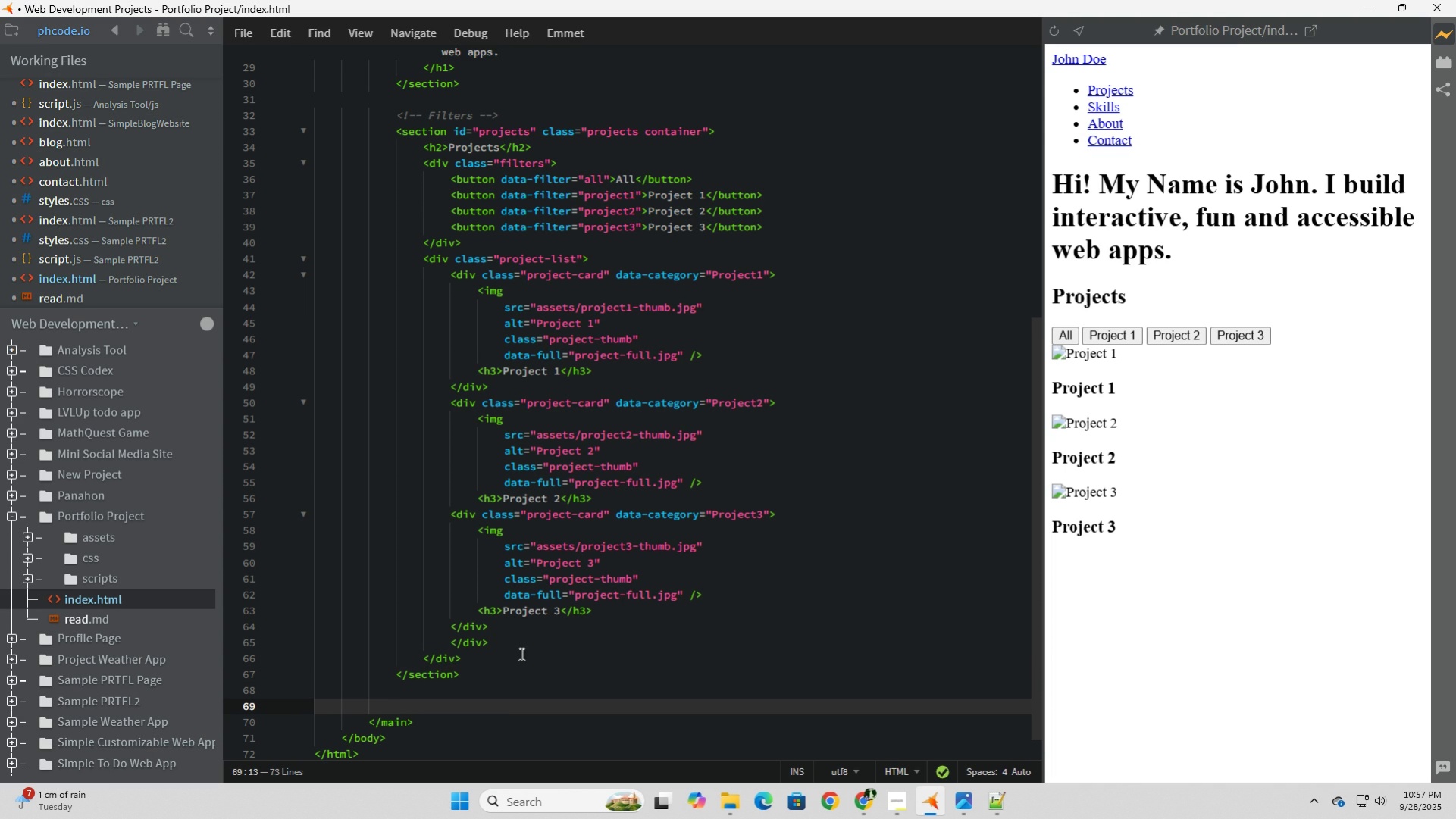 
scroll: coordinate [520, 652], scroll_direction: down, amount: 3.0